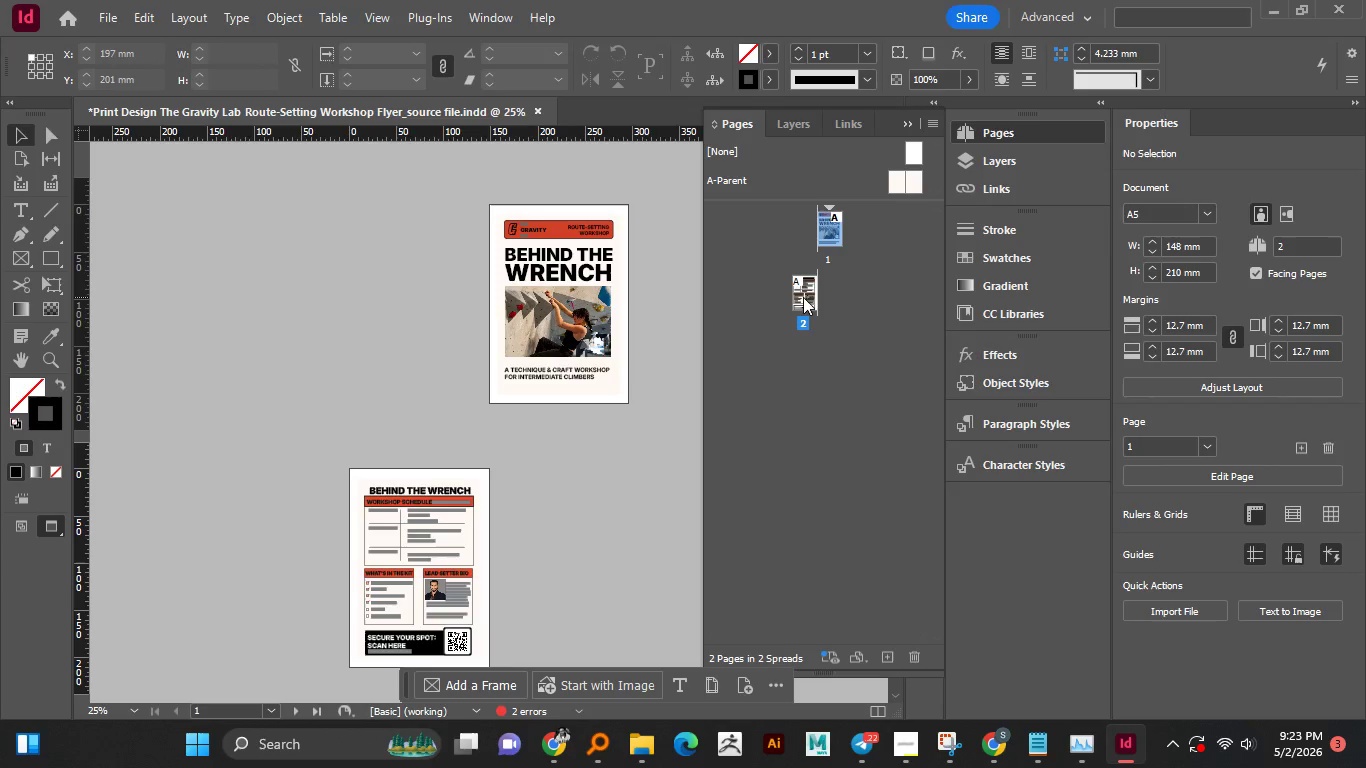 
left_click_drag(start_coordinate=[803, 297], to_coordinate=[871, 239])
 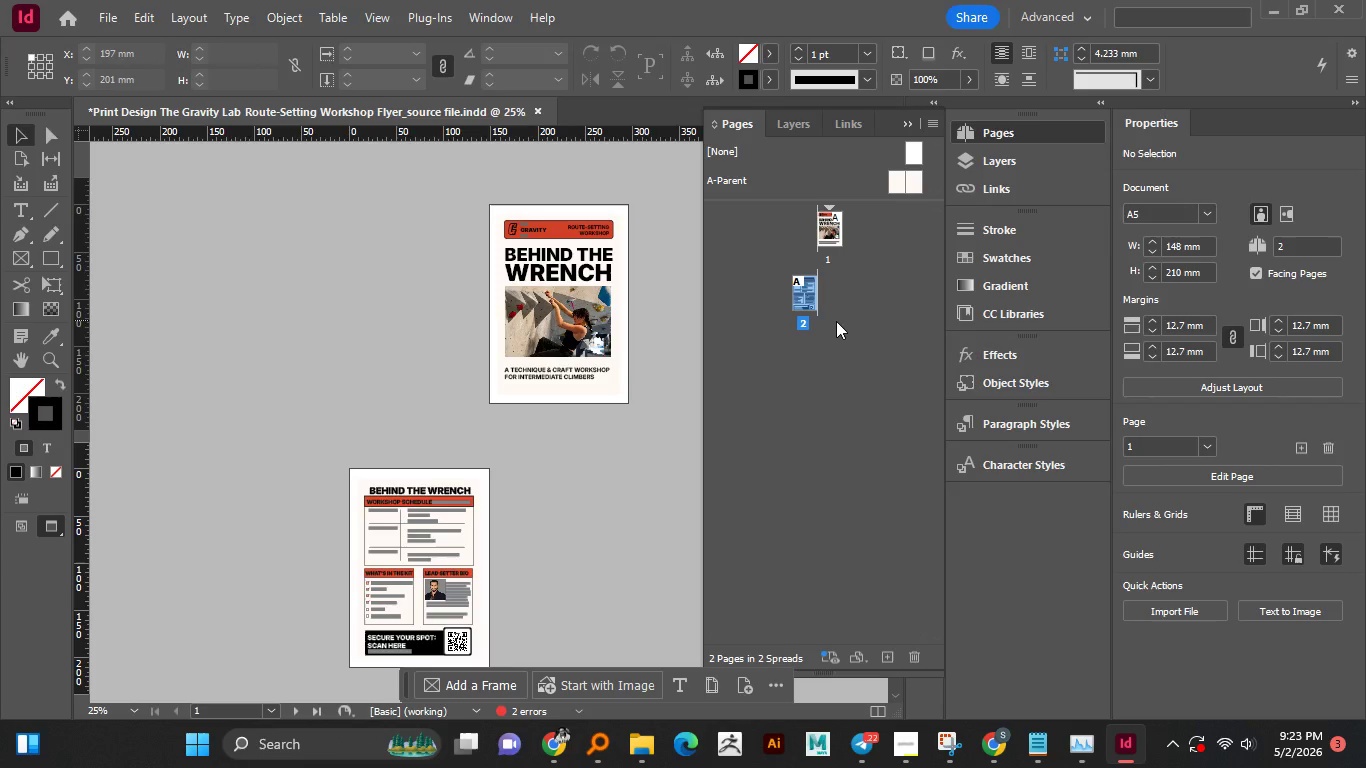 
left_click([836, 321])
 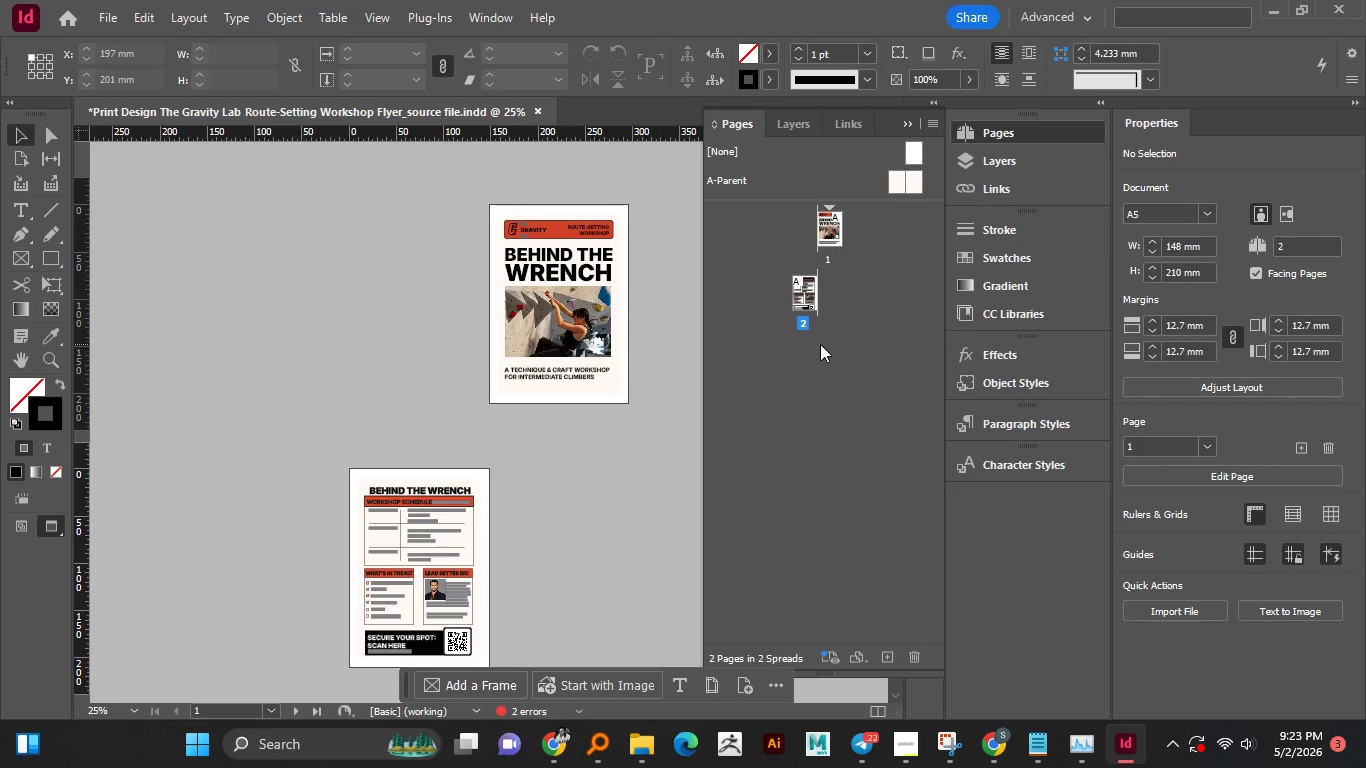 
hold_key(key=AltLeft, duration=1.52)
 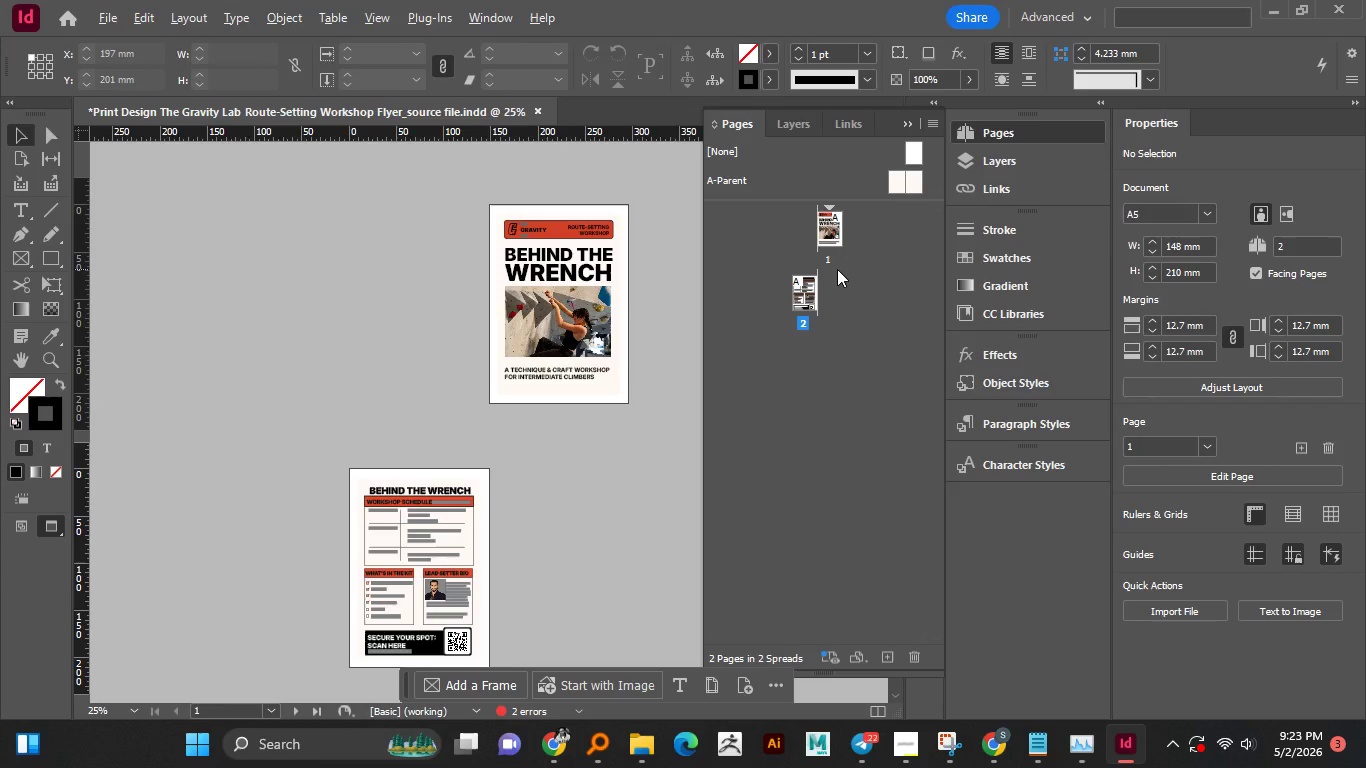 
hold_key(key=AltLeft, duration=1.51)
 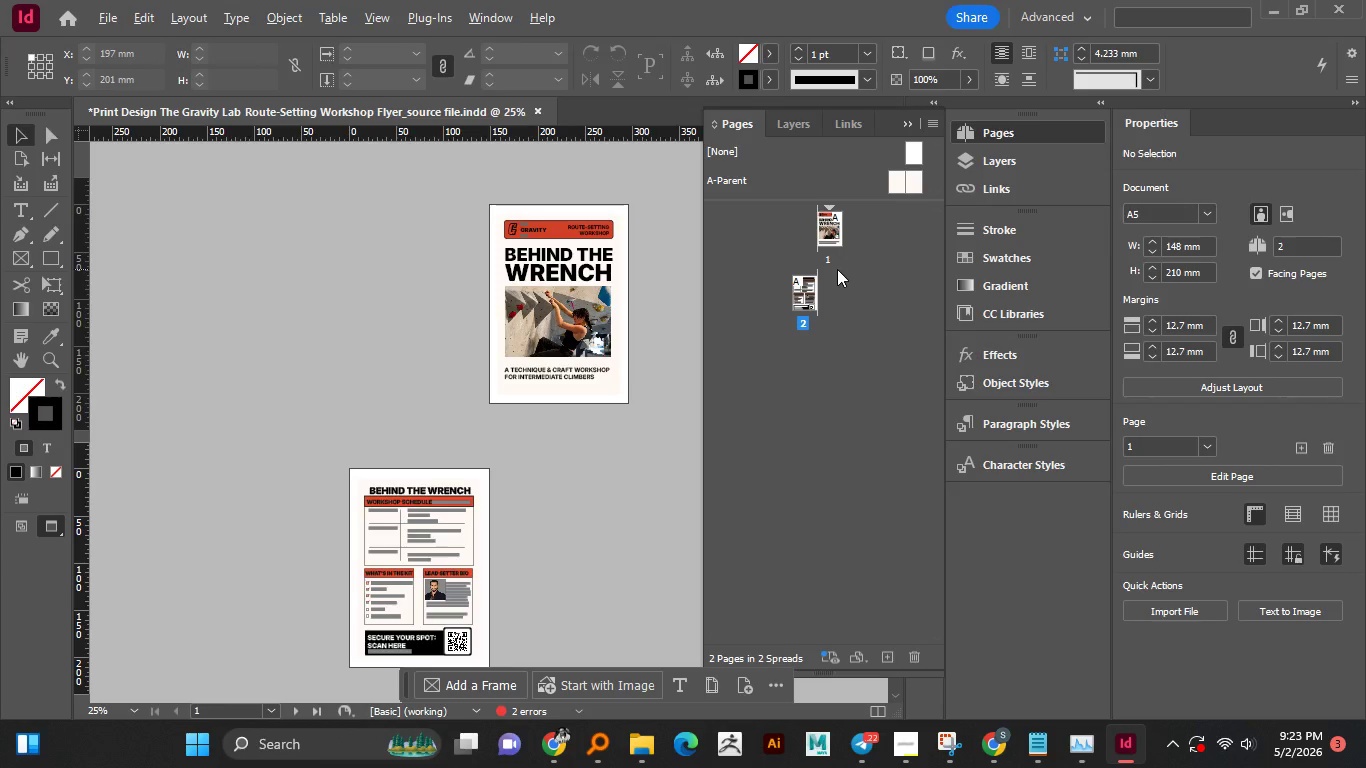 
hold_key(key=AltLeft, duration=1.14)
 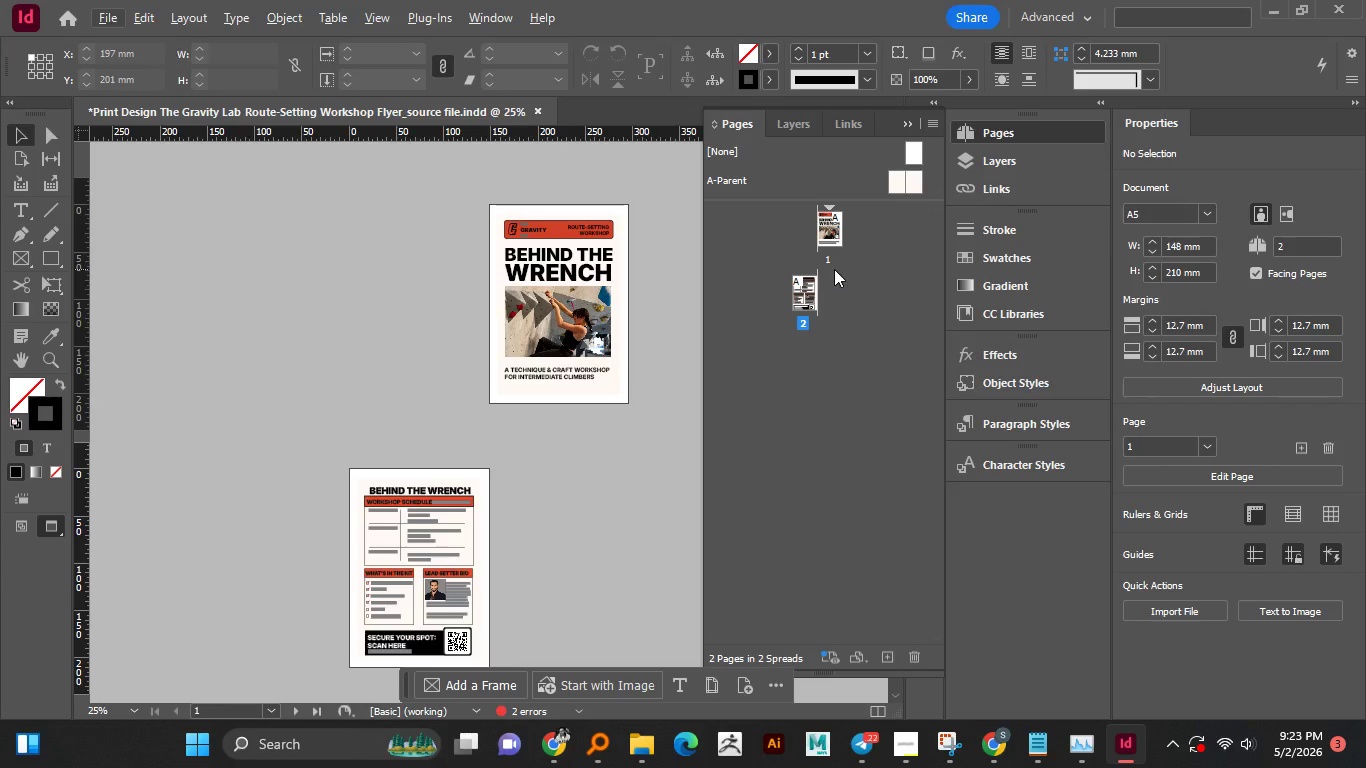 
left_click([823, 240])
 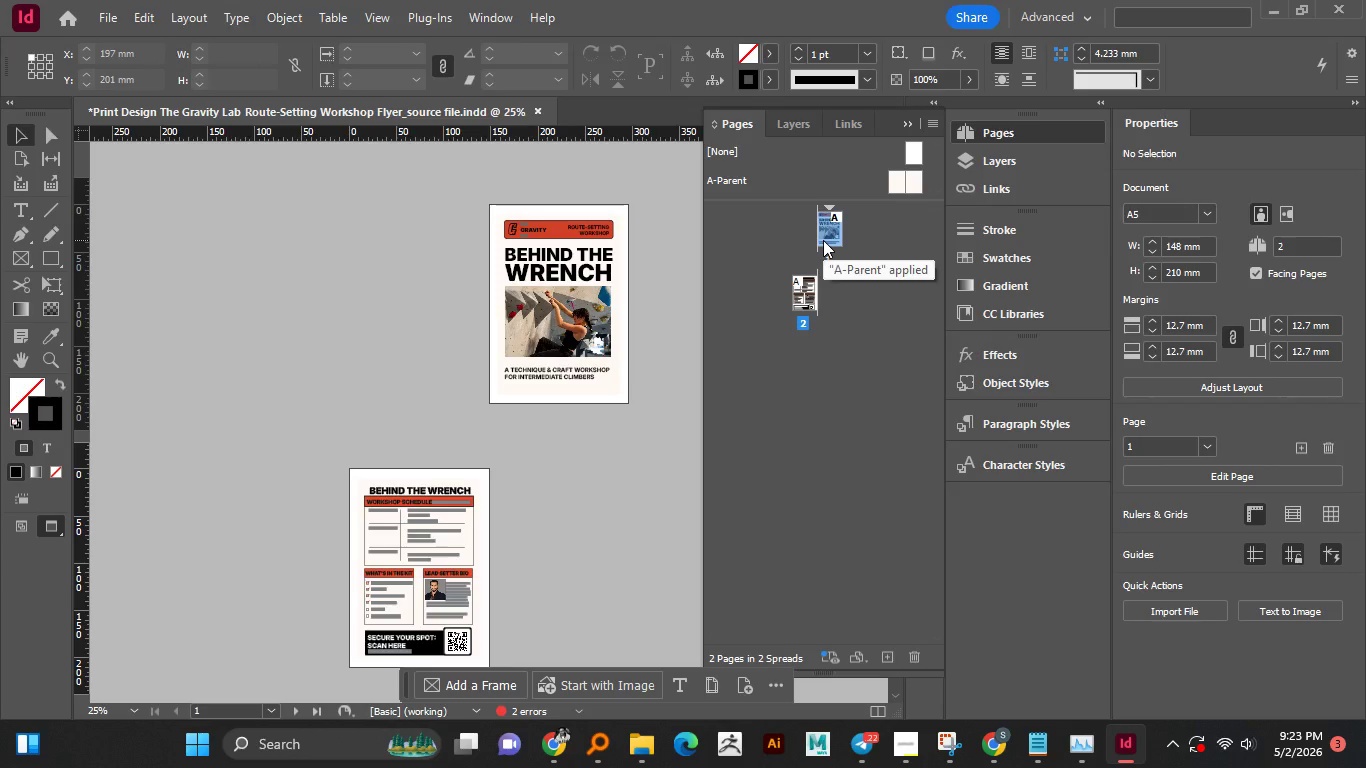 
wait(6.91)
 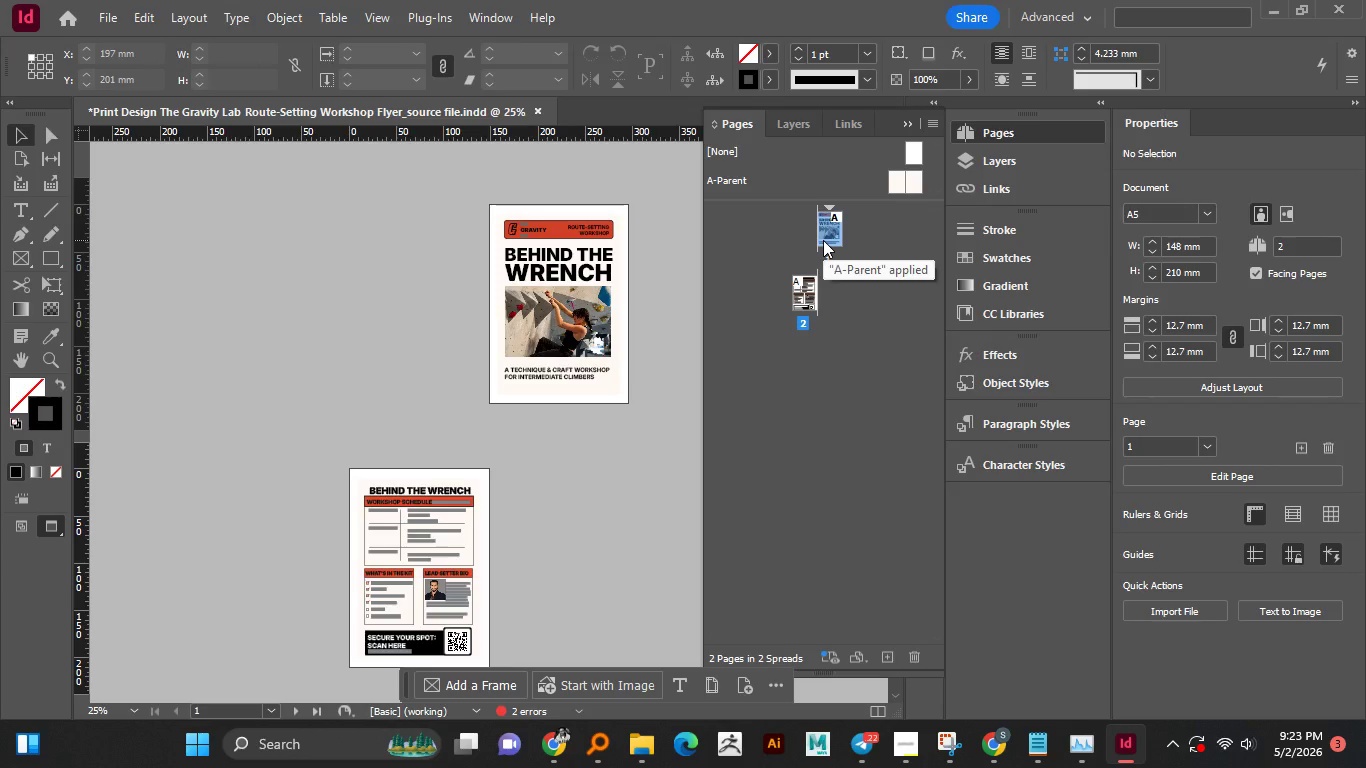 
left_click([823, 240])
 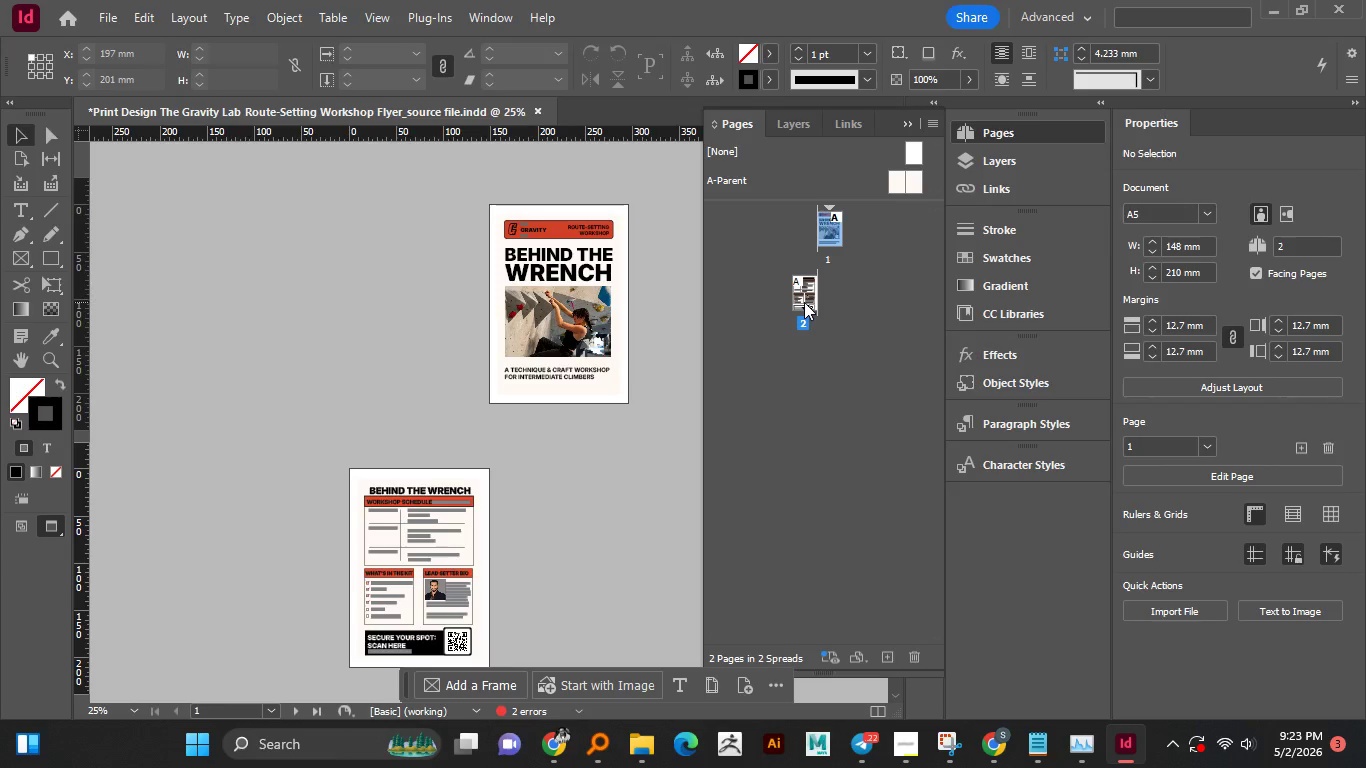 
left_click([804, 302])
 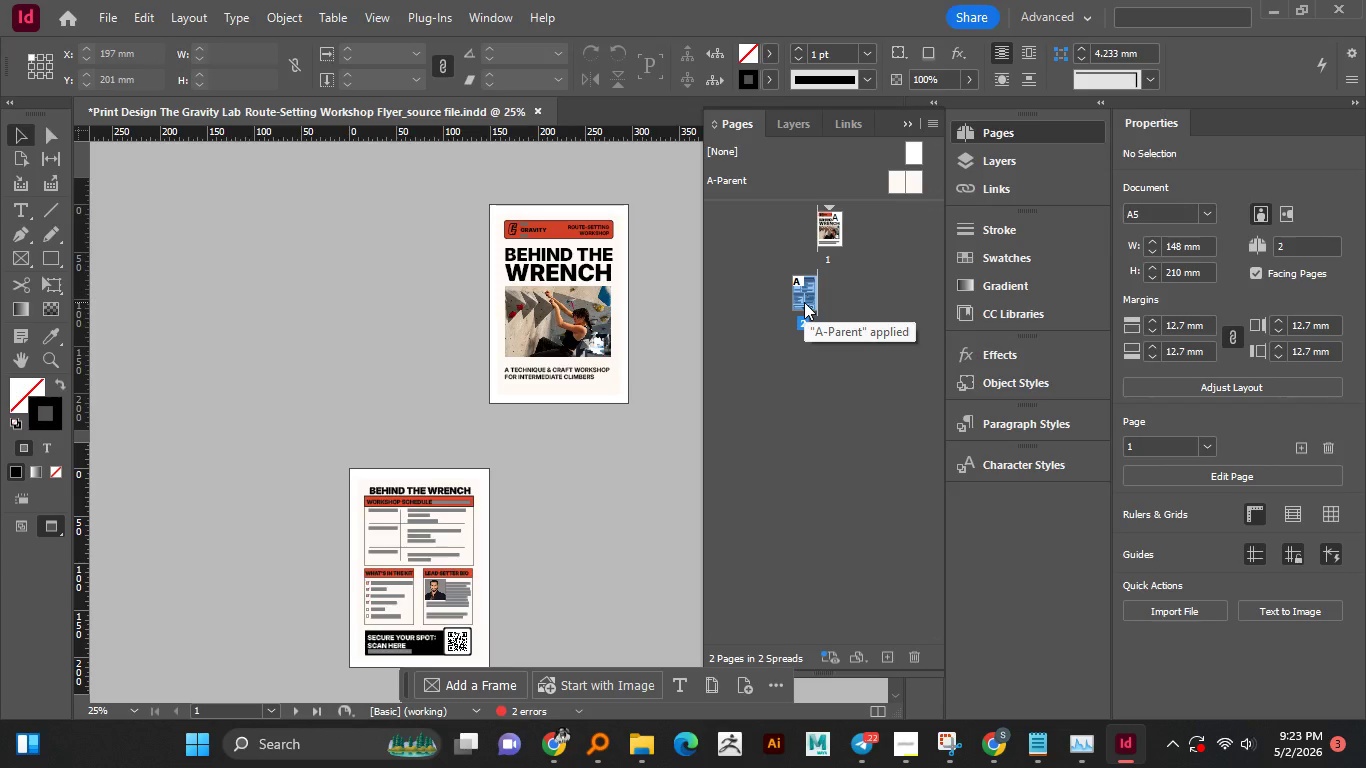 
left_click([800, 364])
 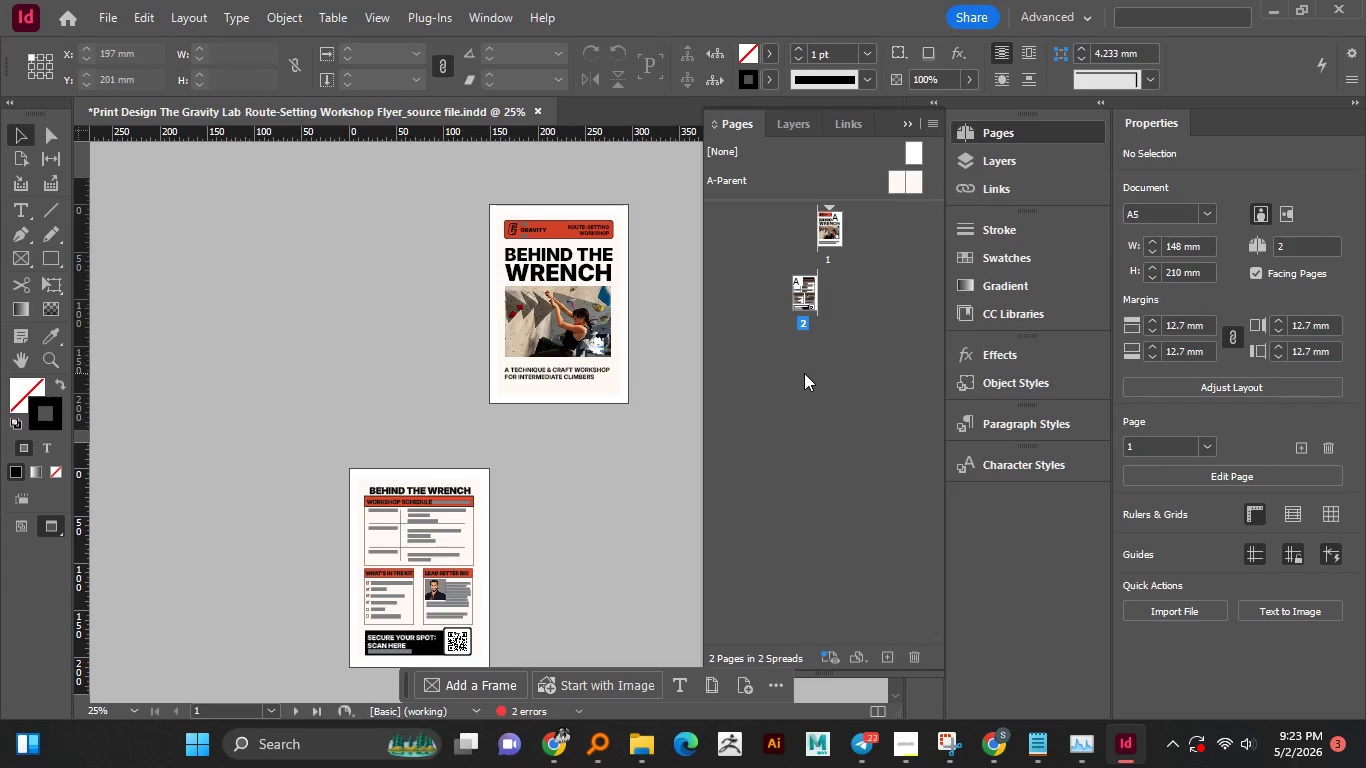 
scroll: coordinate [804, 373], scroll_direction: none, amount: 0.0
 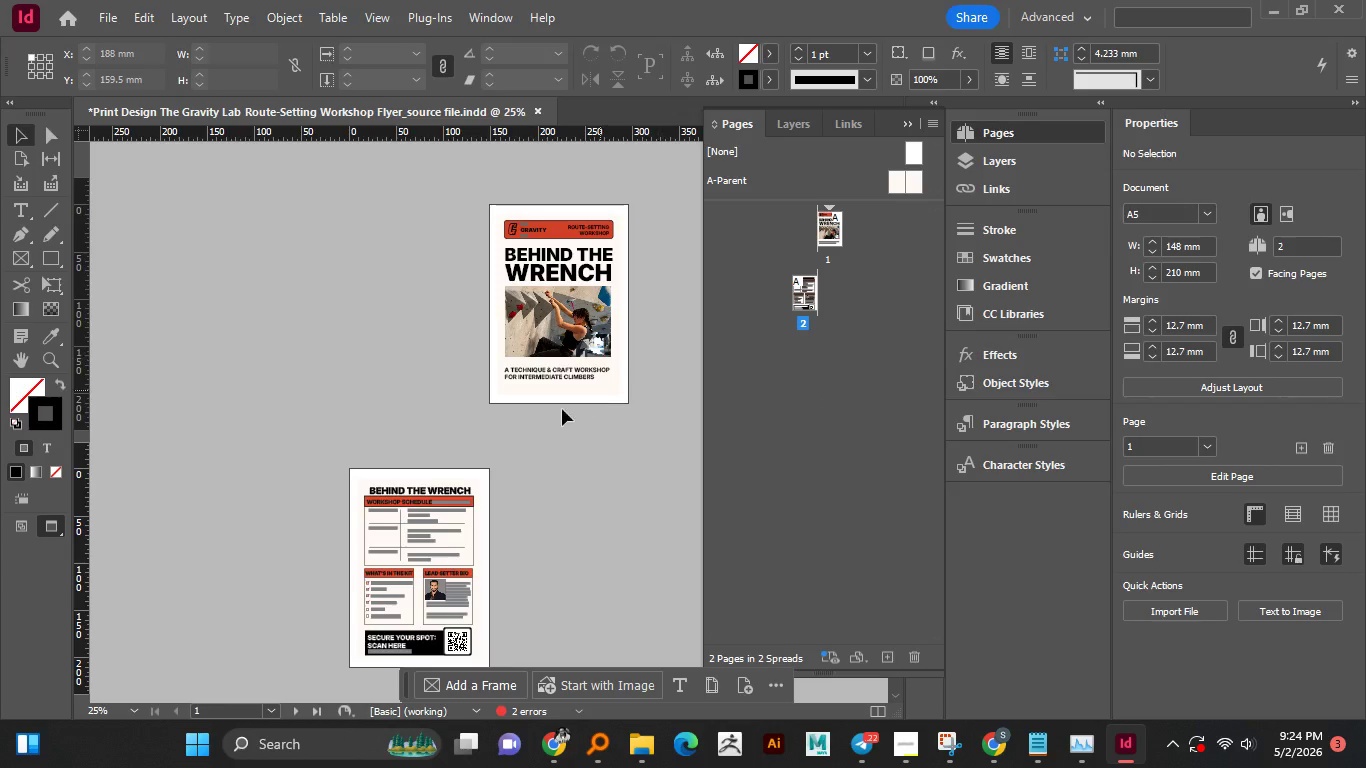 
wait(69.17)
 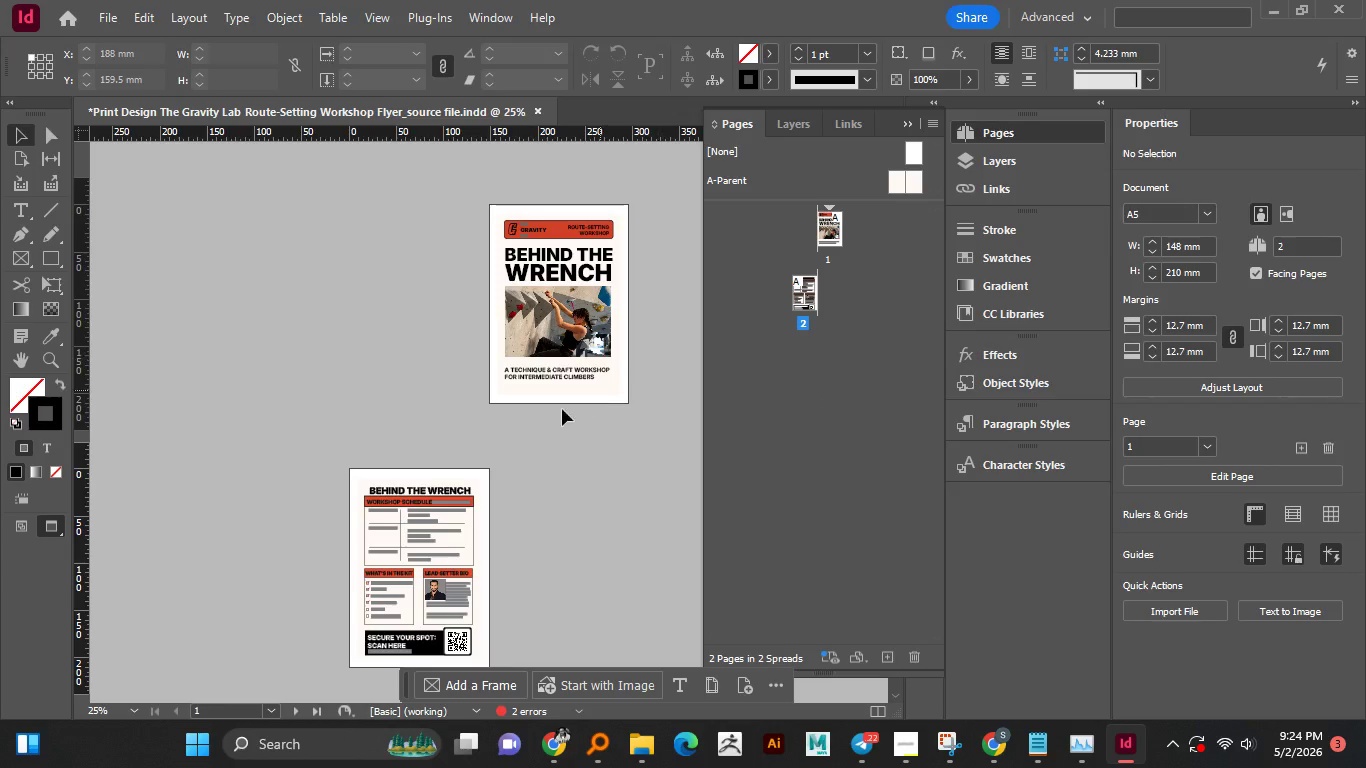 
left_click_drag(start_coordinate=[112, 15], to_coordinate=[258, 592])
 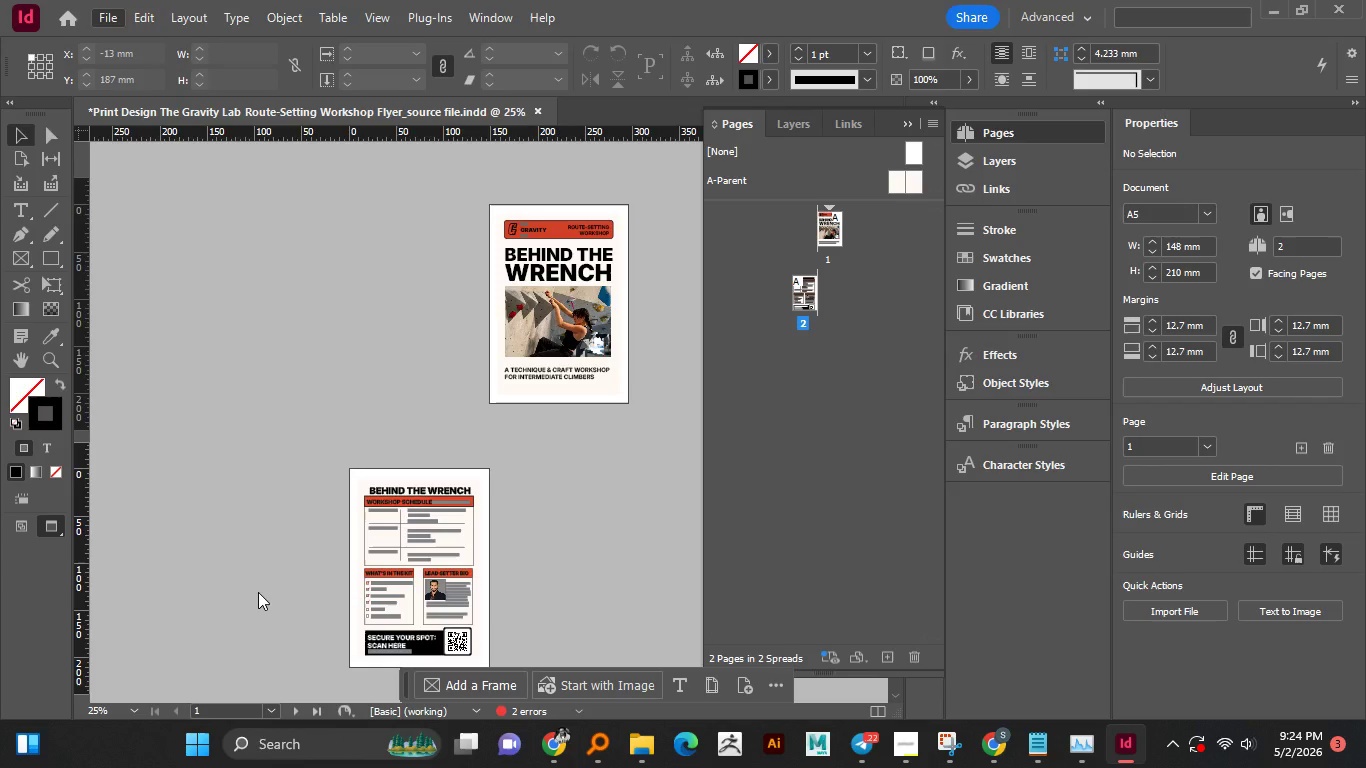 
left_click([258, 592])
 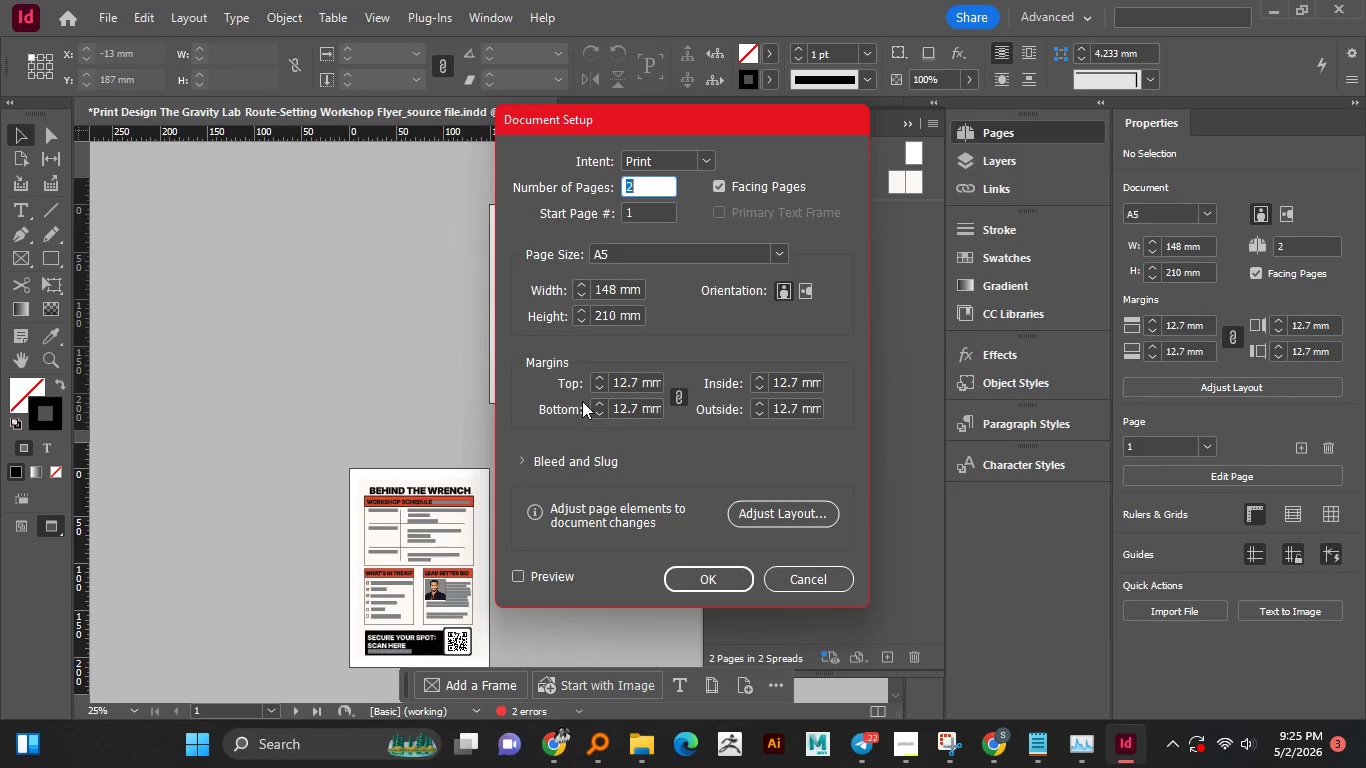 
wait(11.23)
 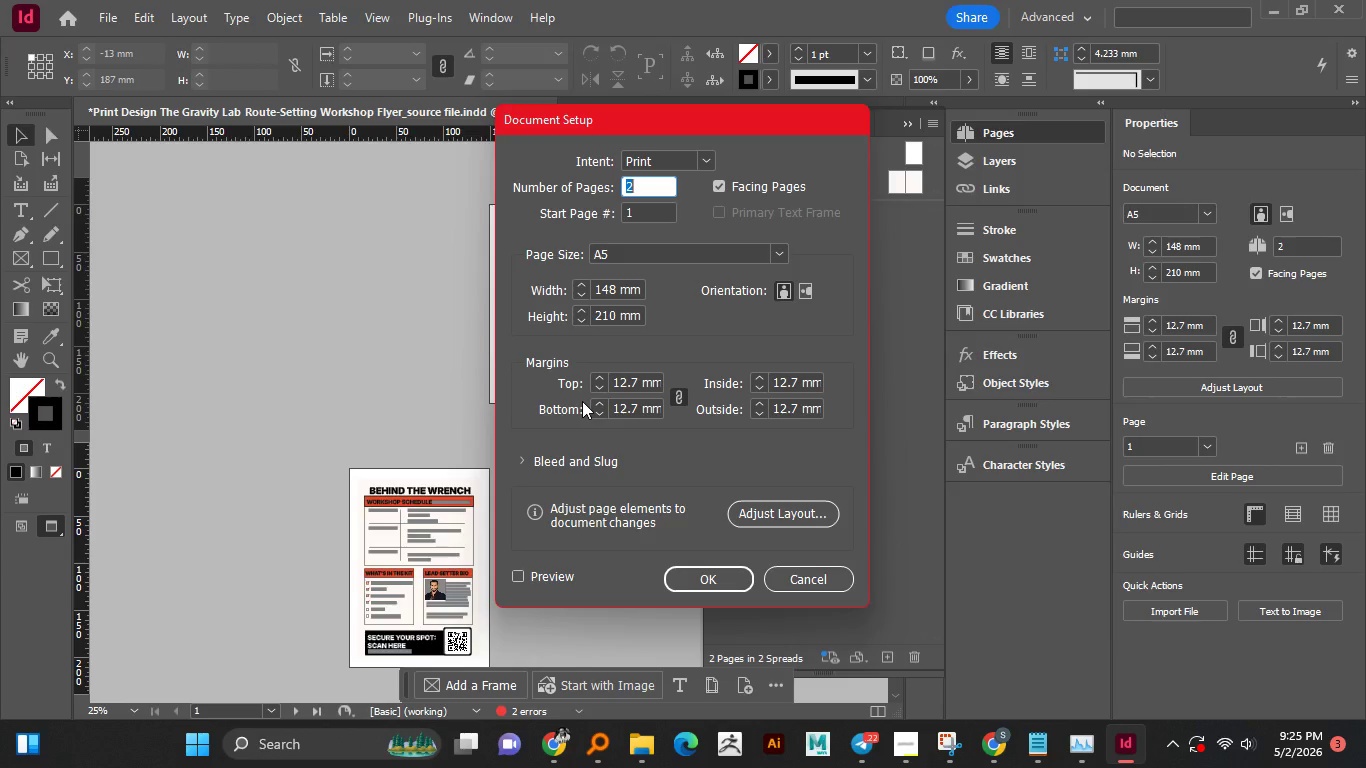 
left_click([695, 590])
 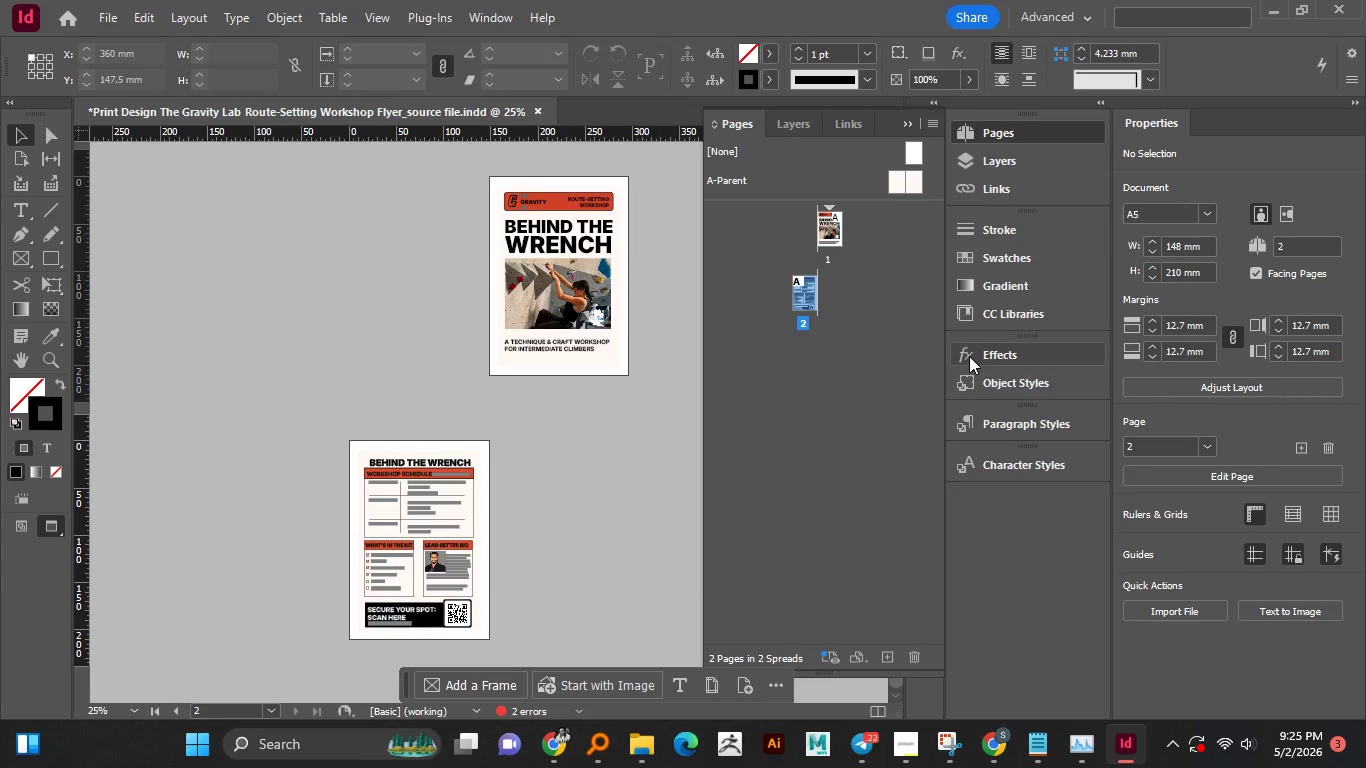 
wait(23.02)
 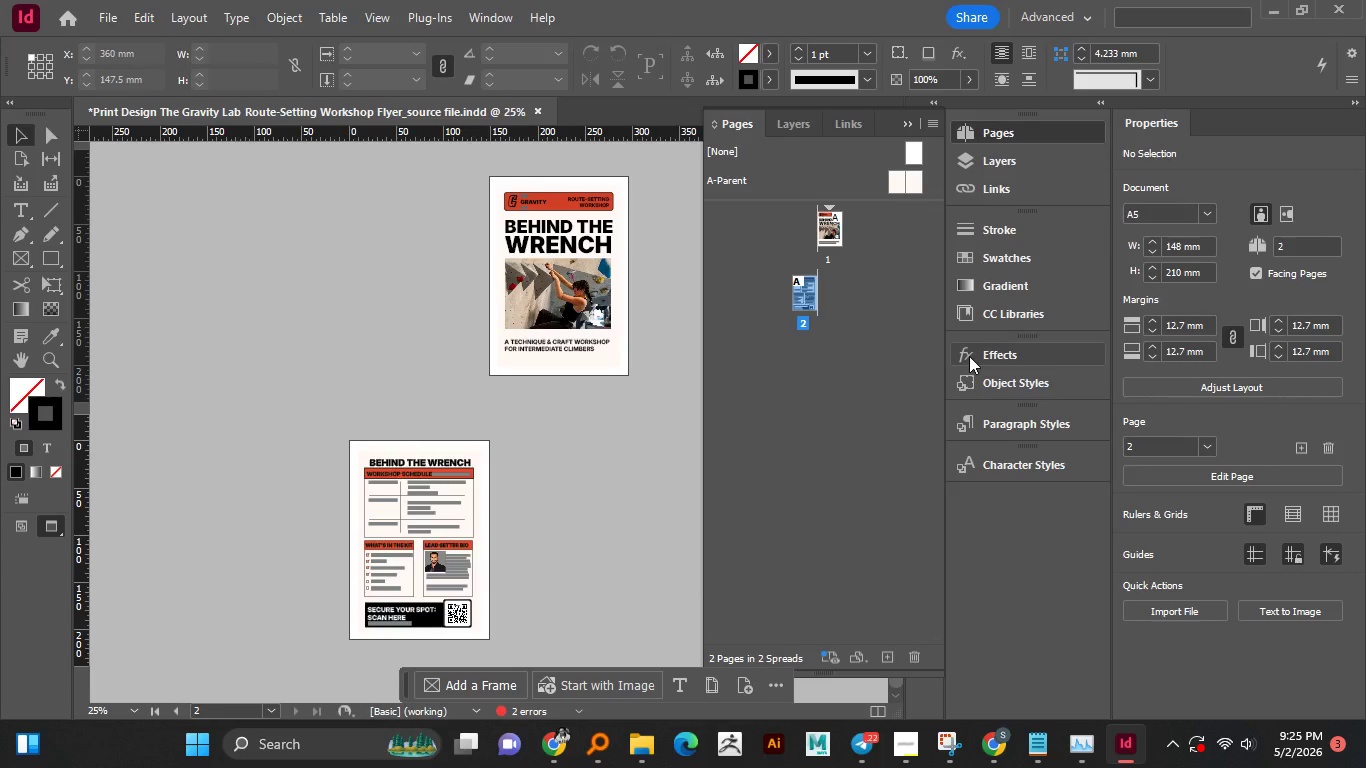 
left_click([931, 125])
 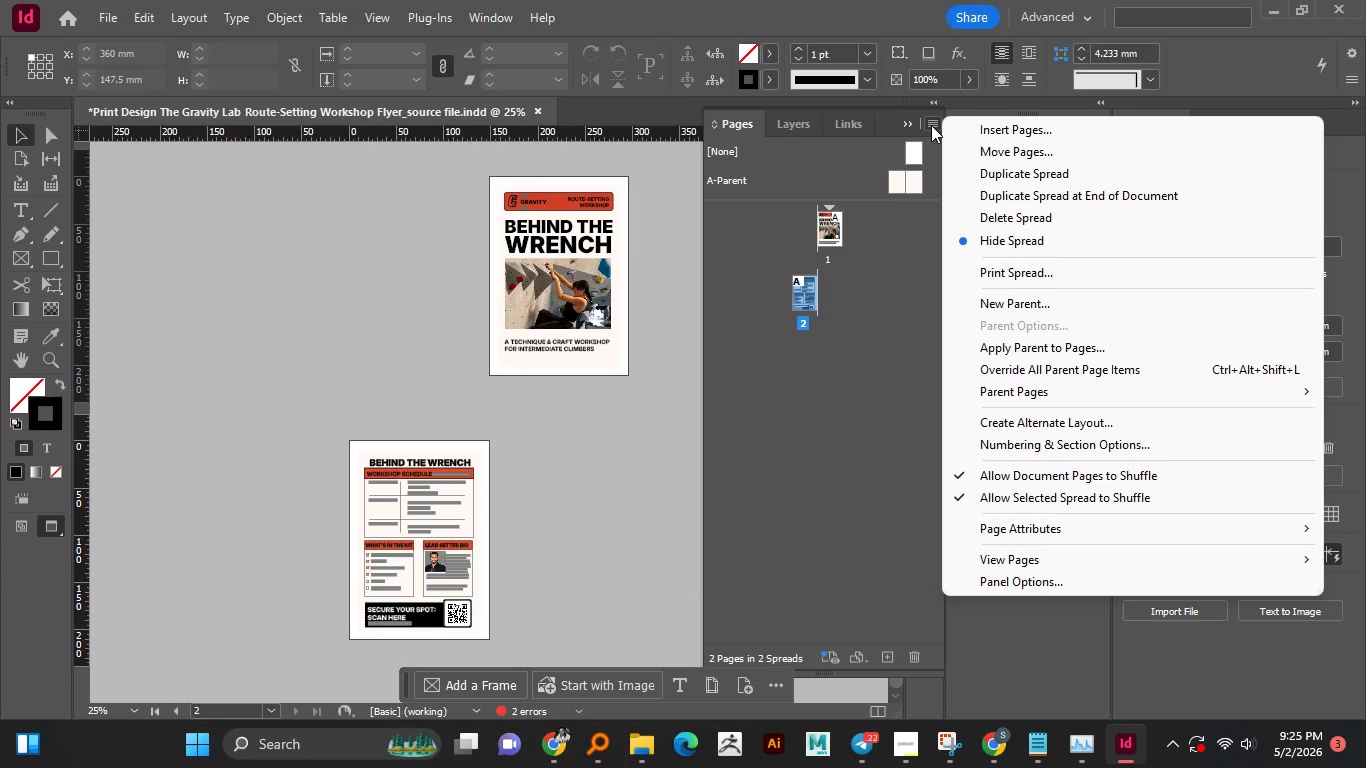 
wait(9.14)
 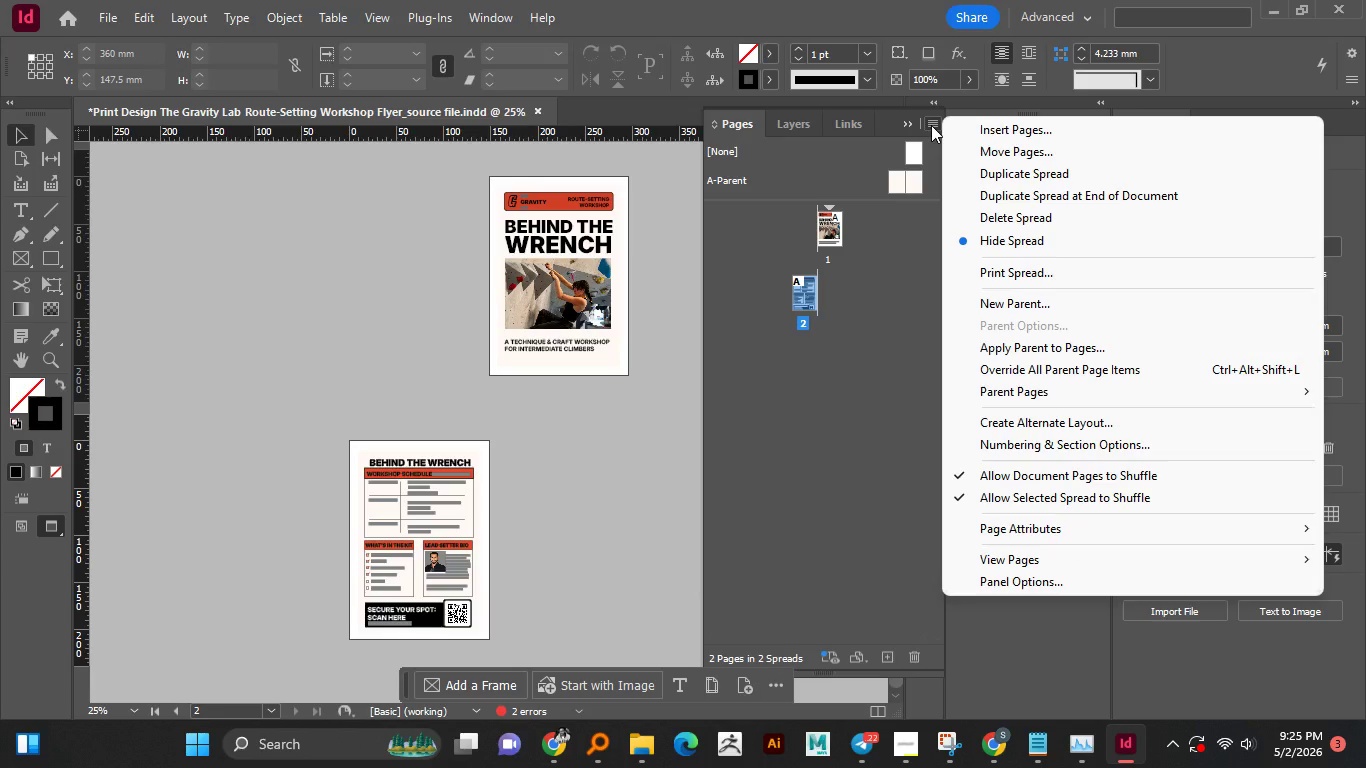 
left_click([1010, 486])
 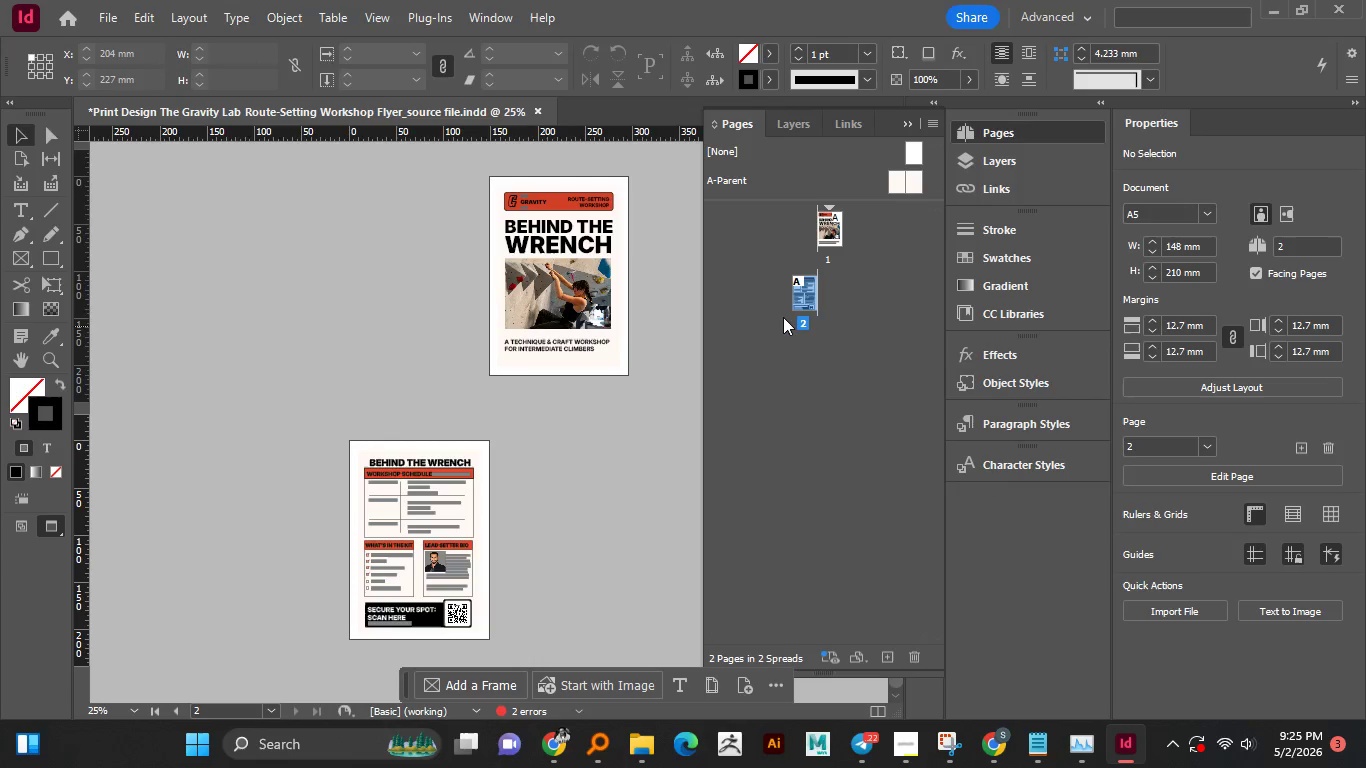 
left_click_drag(start_coordinate=[805, 302], to_coordinate=[866, 234])
 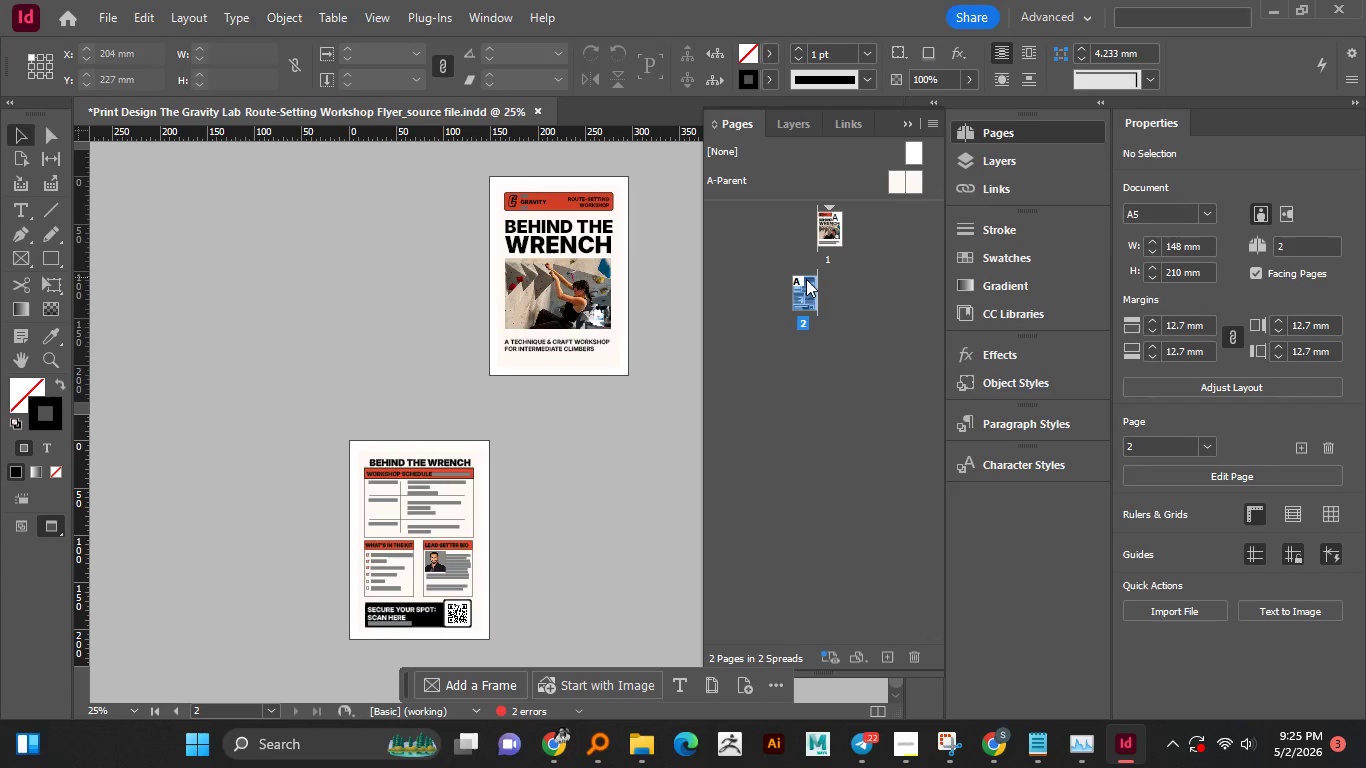 
left_click_drag(start_coordinate=[806, 279], to_coordinate=[843, 236])
 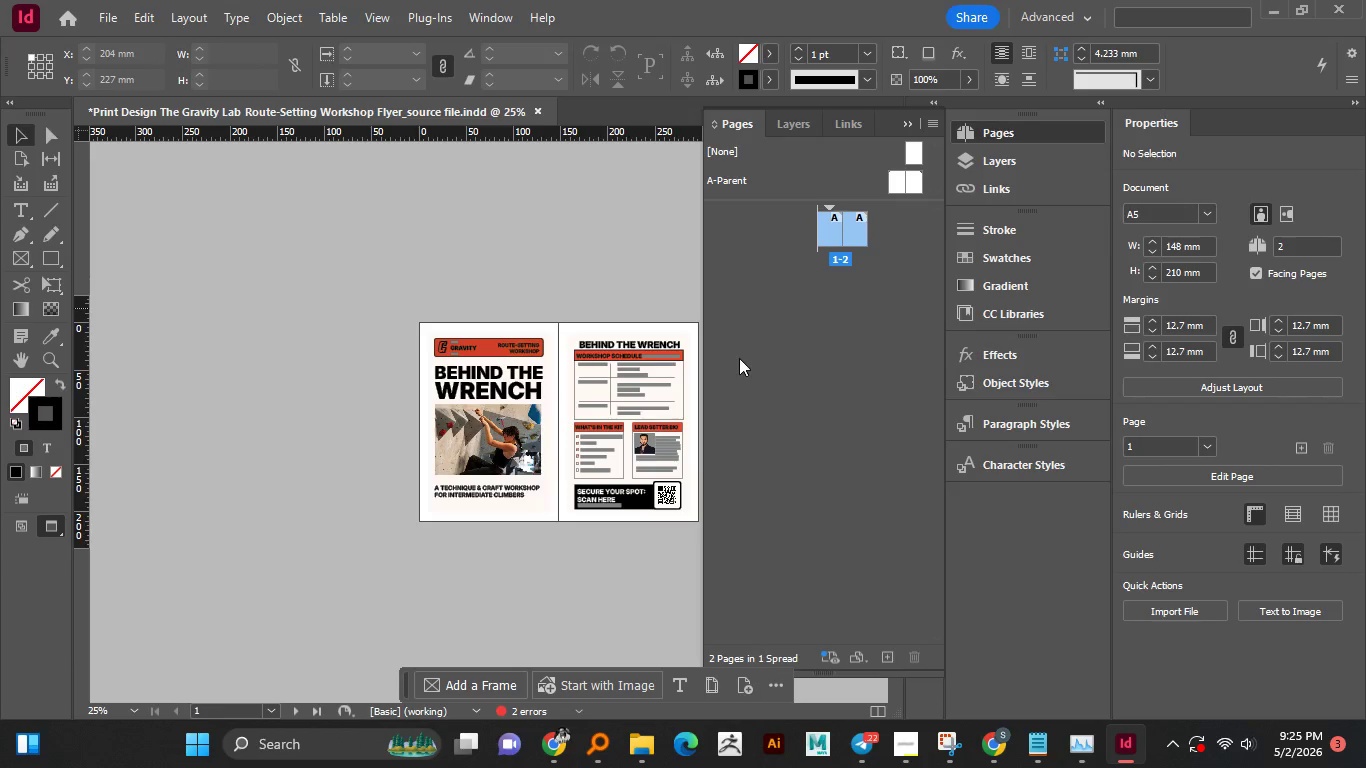 
left_click([556, 574])
 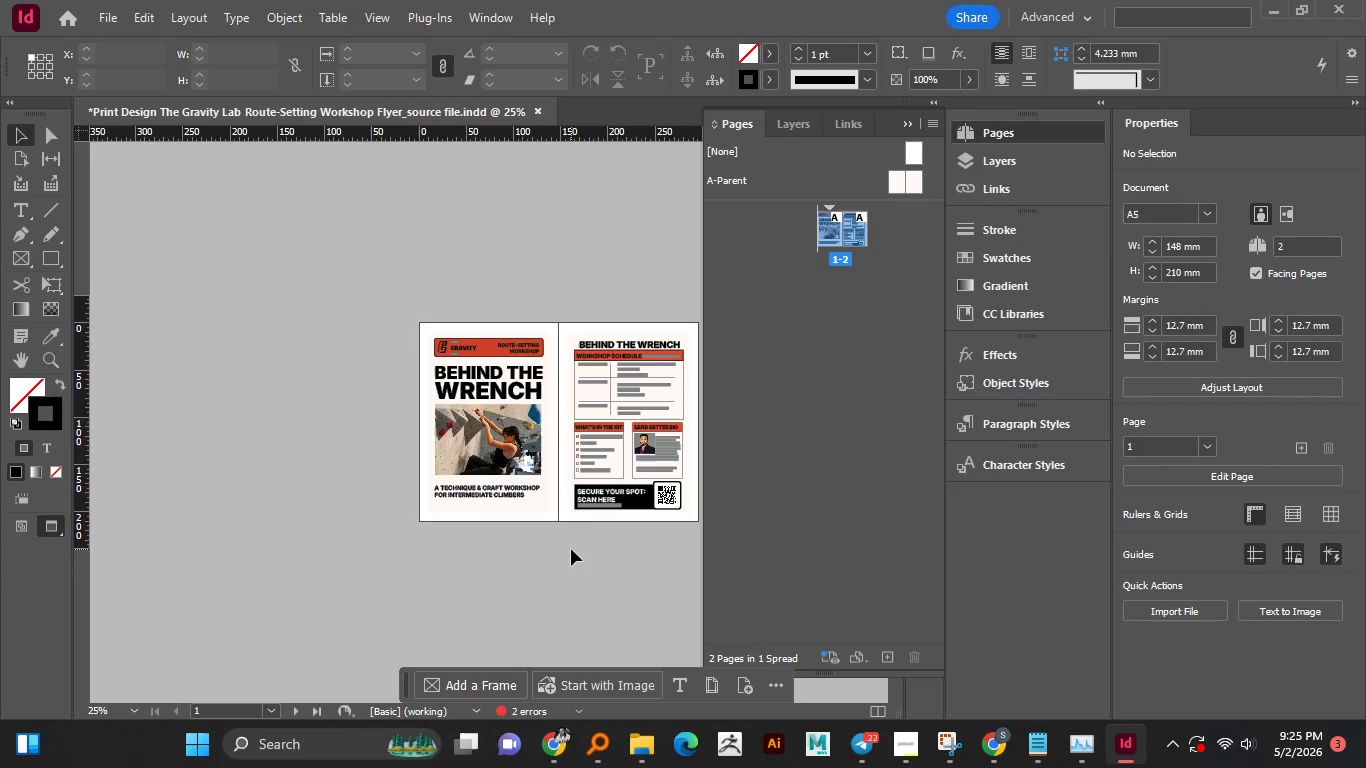 
hold_key(key=AltLeft, duration=0.88)
 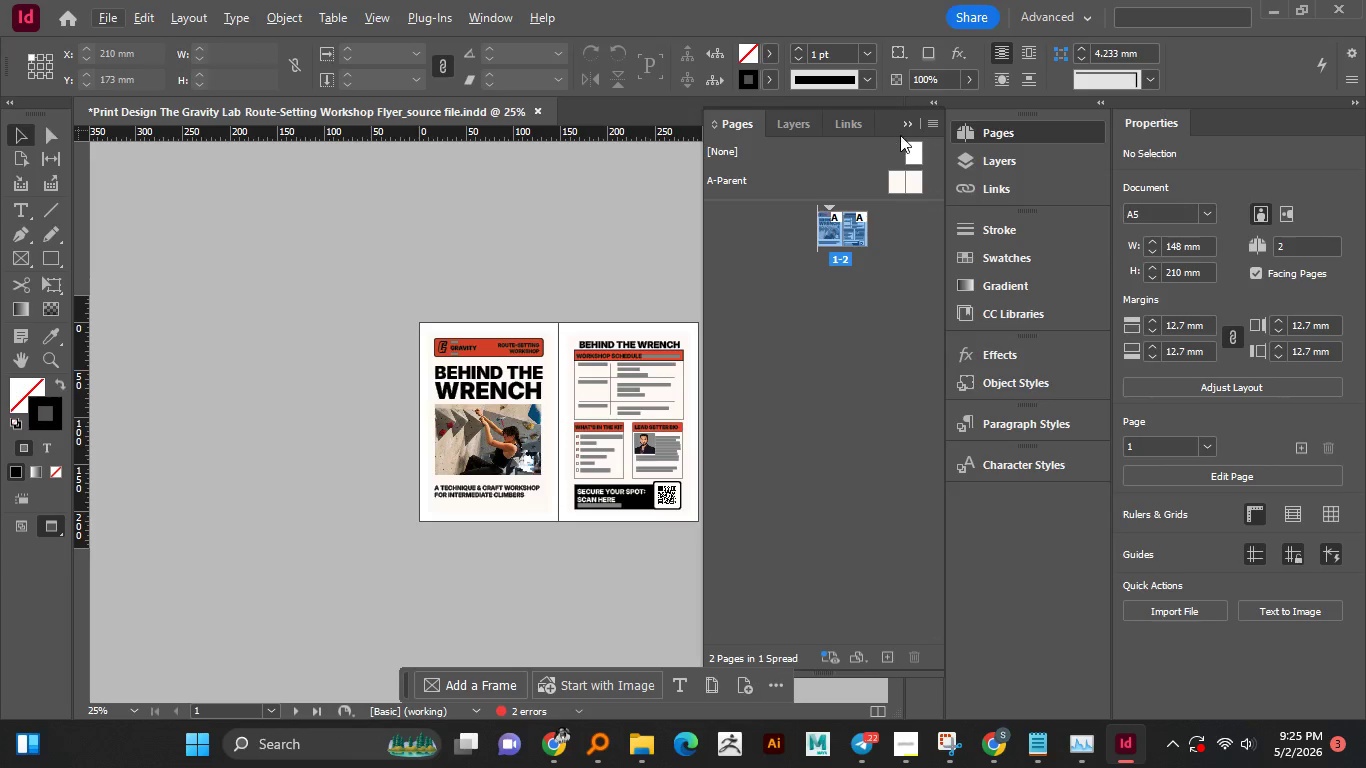 
left_click([908, 126])
 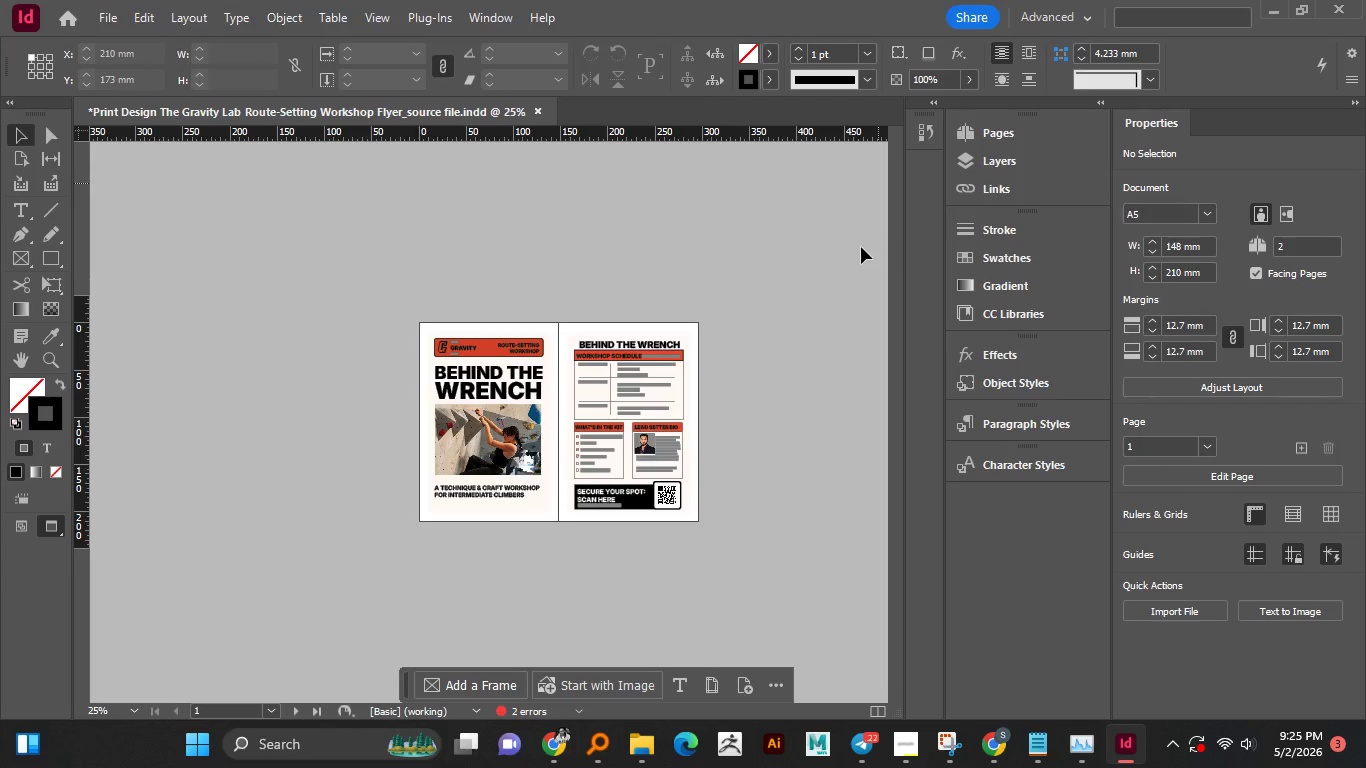 
hold_key(key=AltLeft, duration=1.51)
scroll: coordinate [720, 459], scroll_direction: up, amount: 1.0
 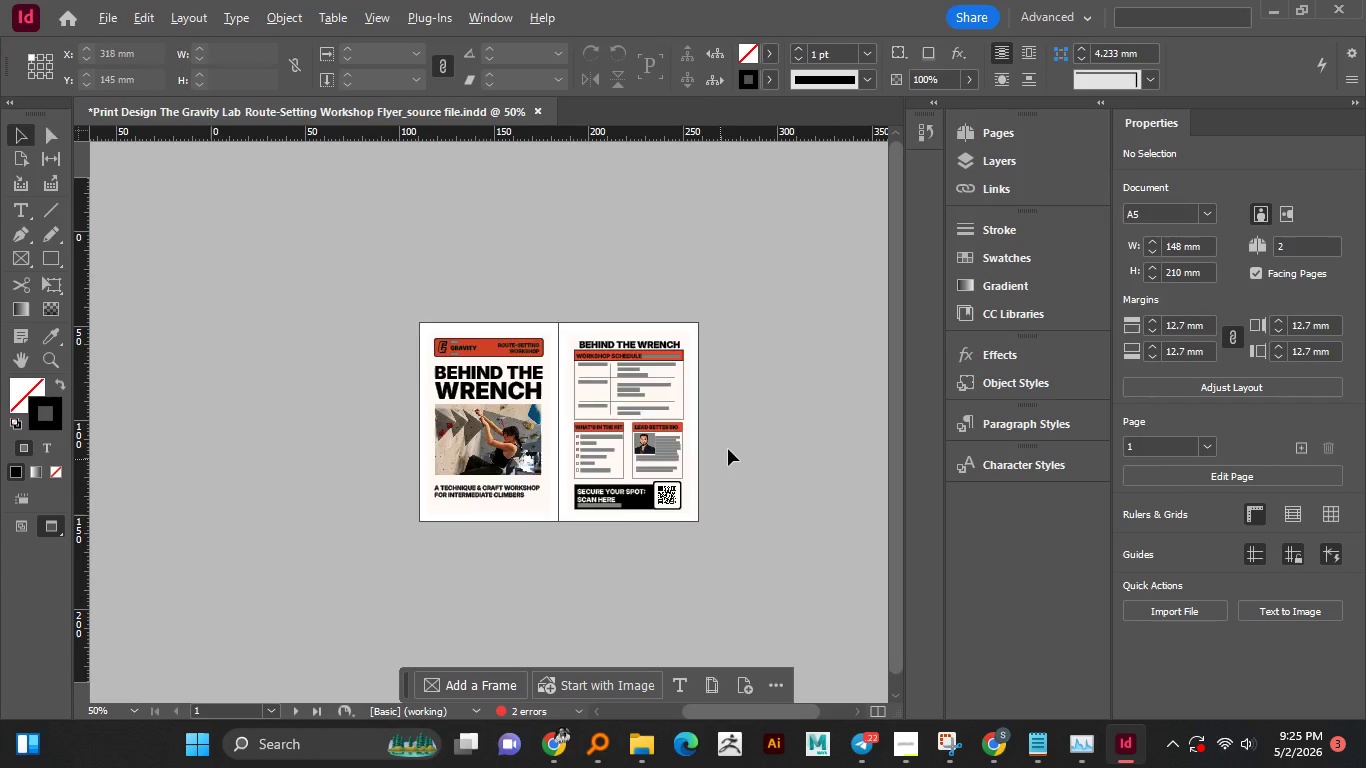 
hold_key(key=AltLeft, duration=0.77)